 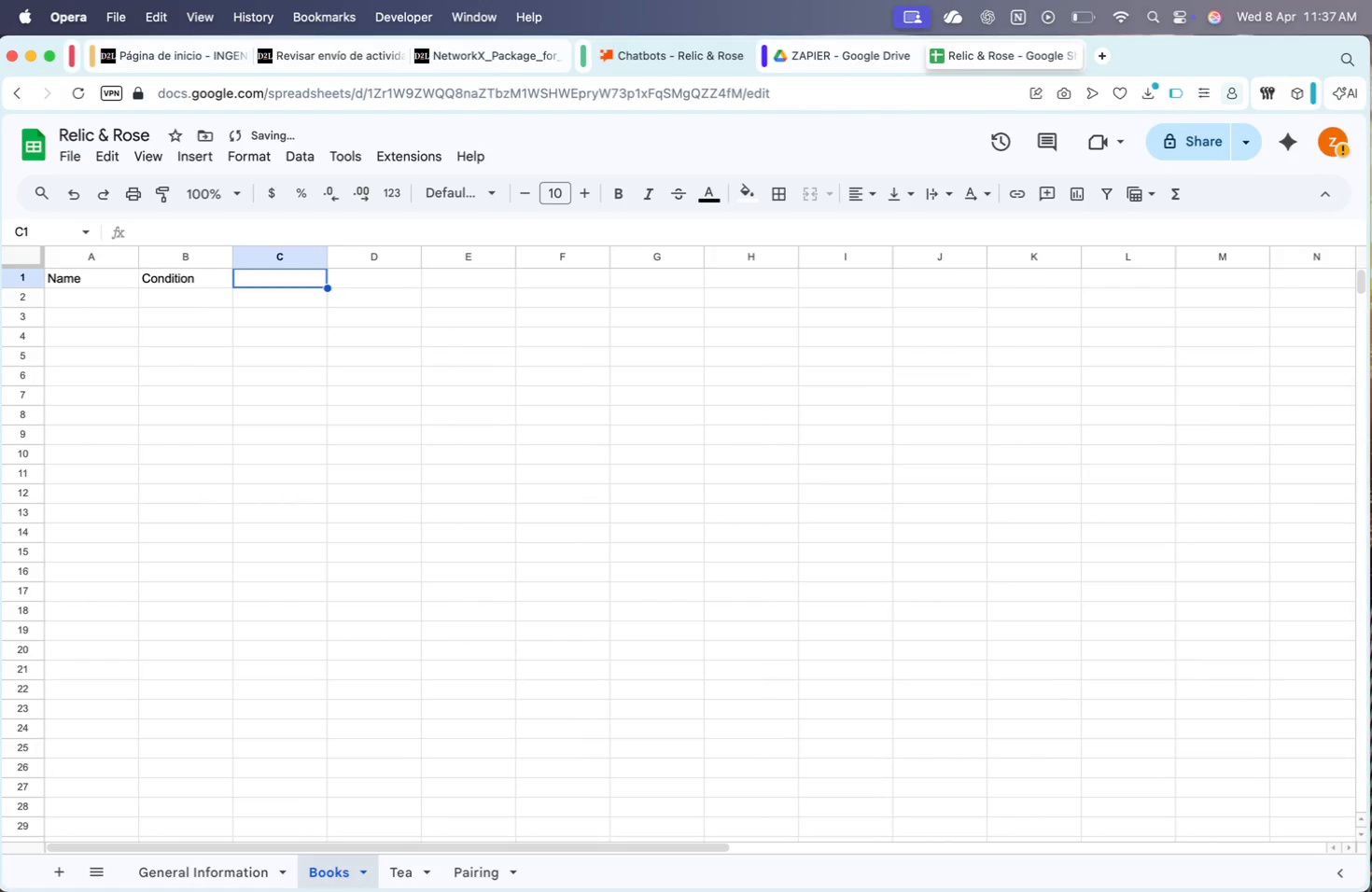 
key(ArrowRight)
 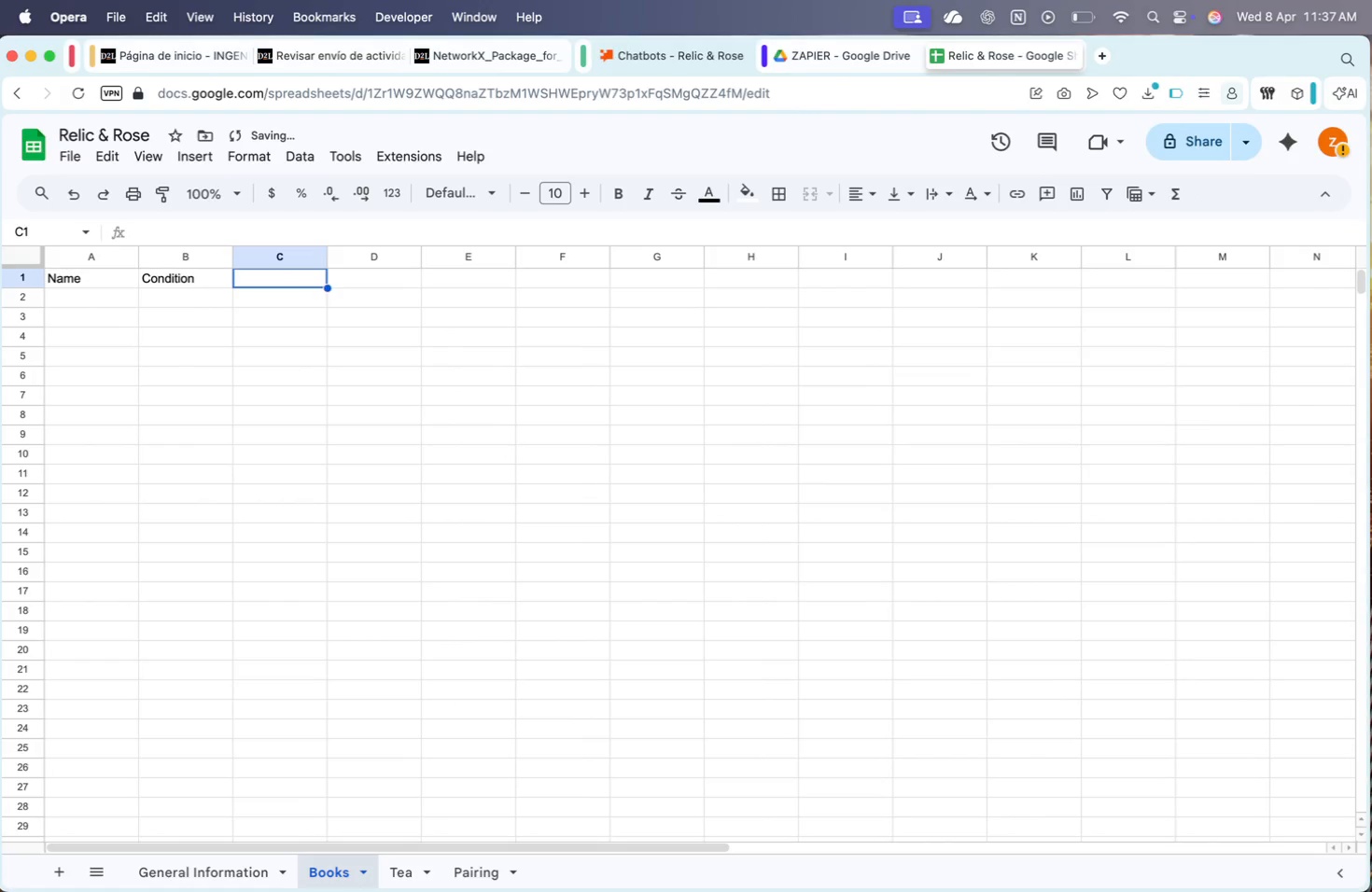 
type(Era)
 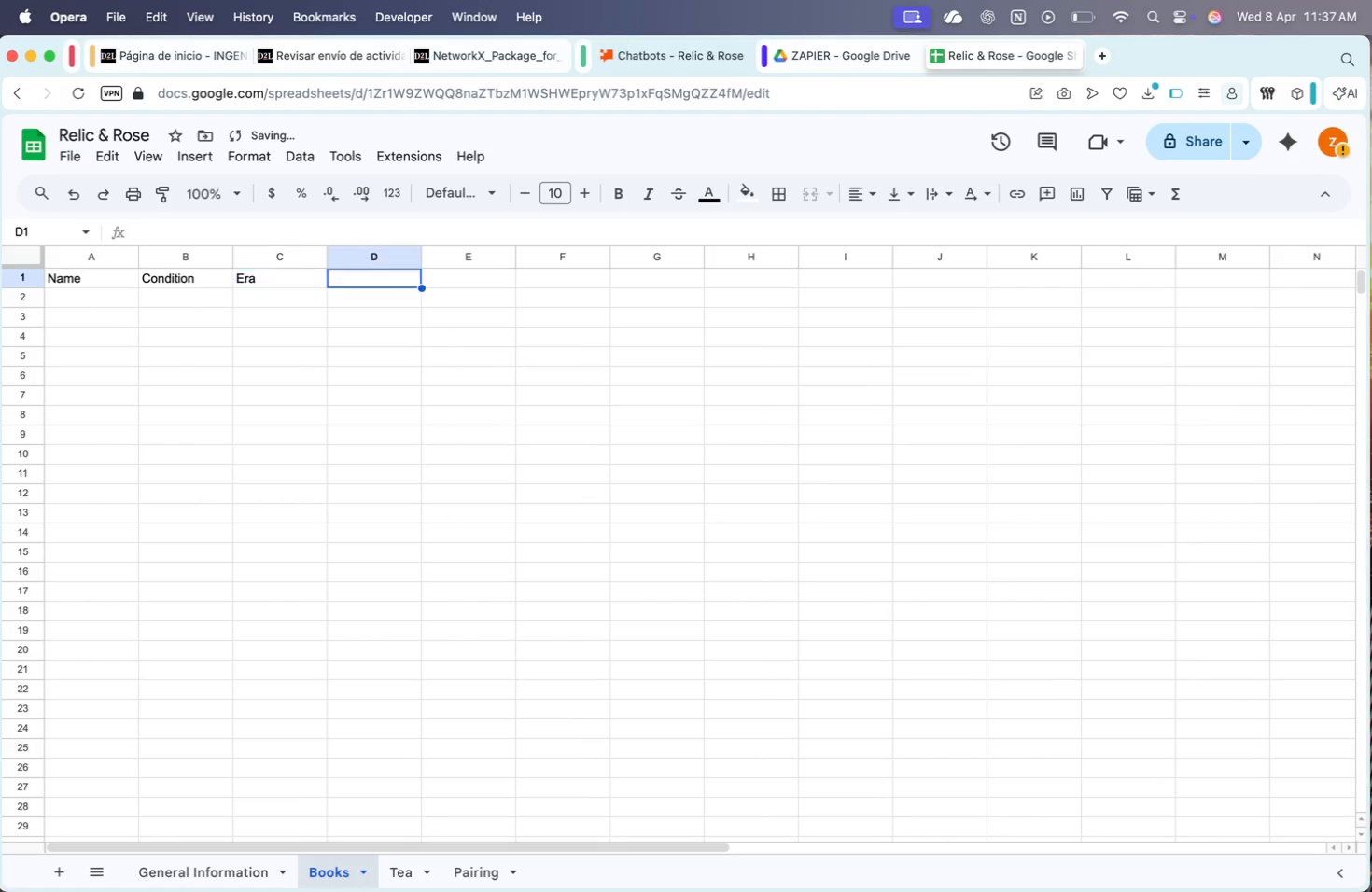 
key(ArrowRight)
 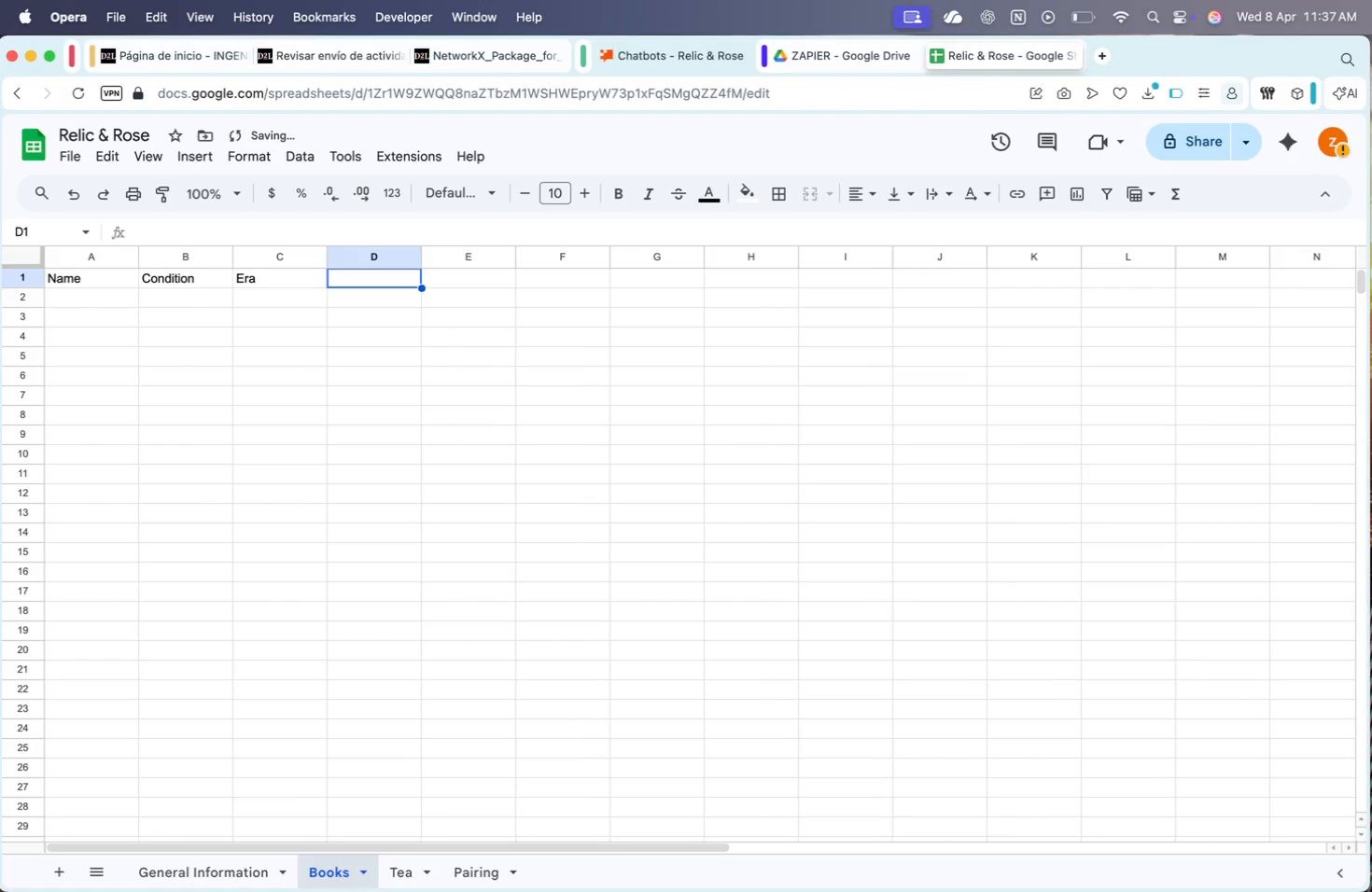 
type(F)
key(Backspace)
type(Gn)
key(Backspace)
type(enre)
 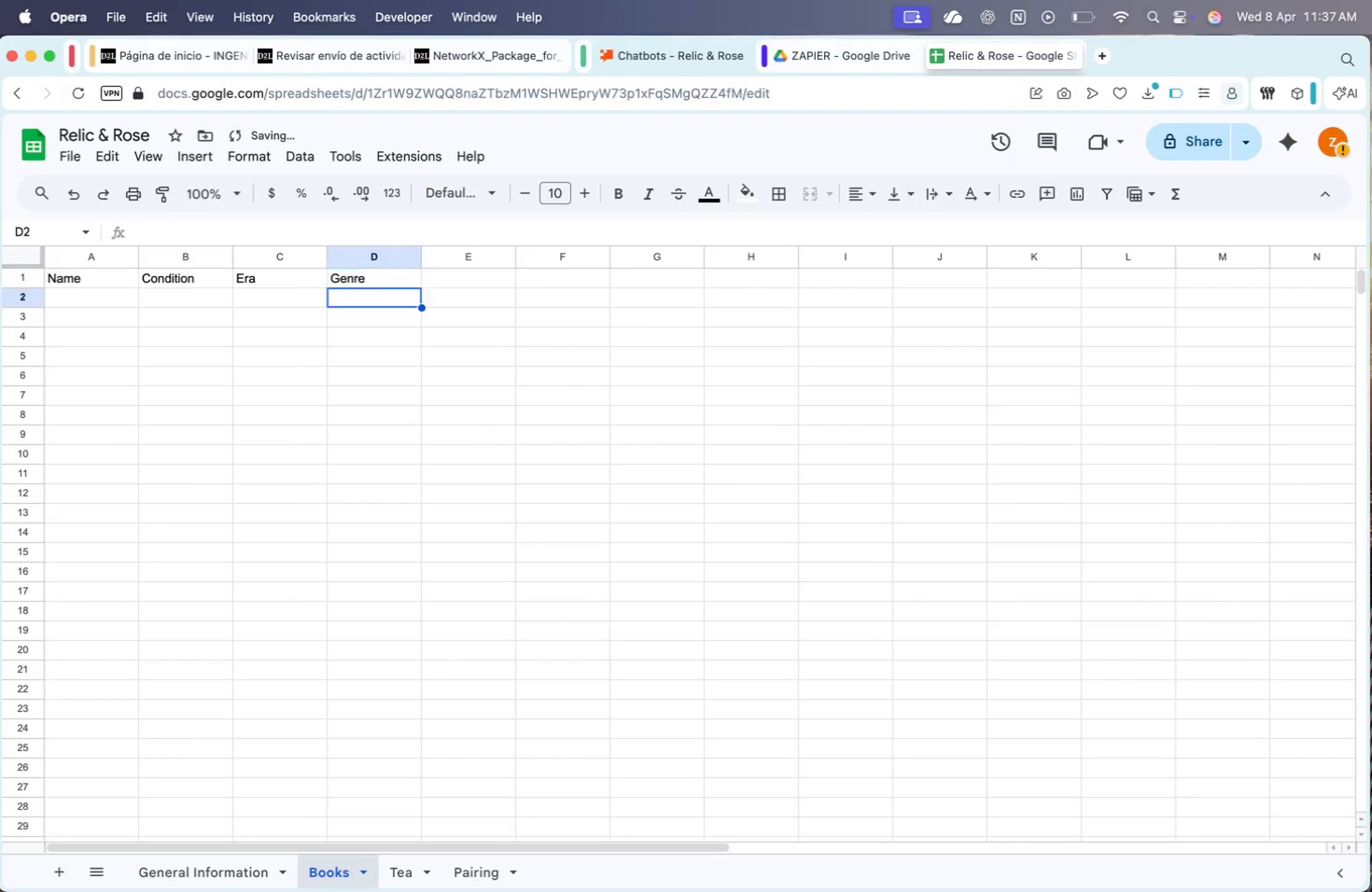 
key(Enter)
 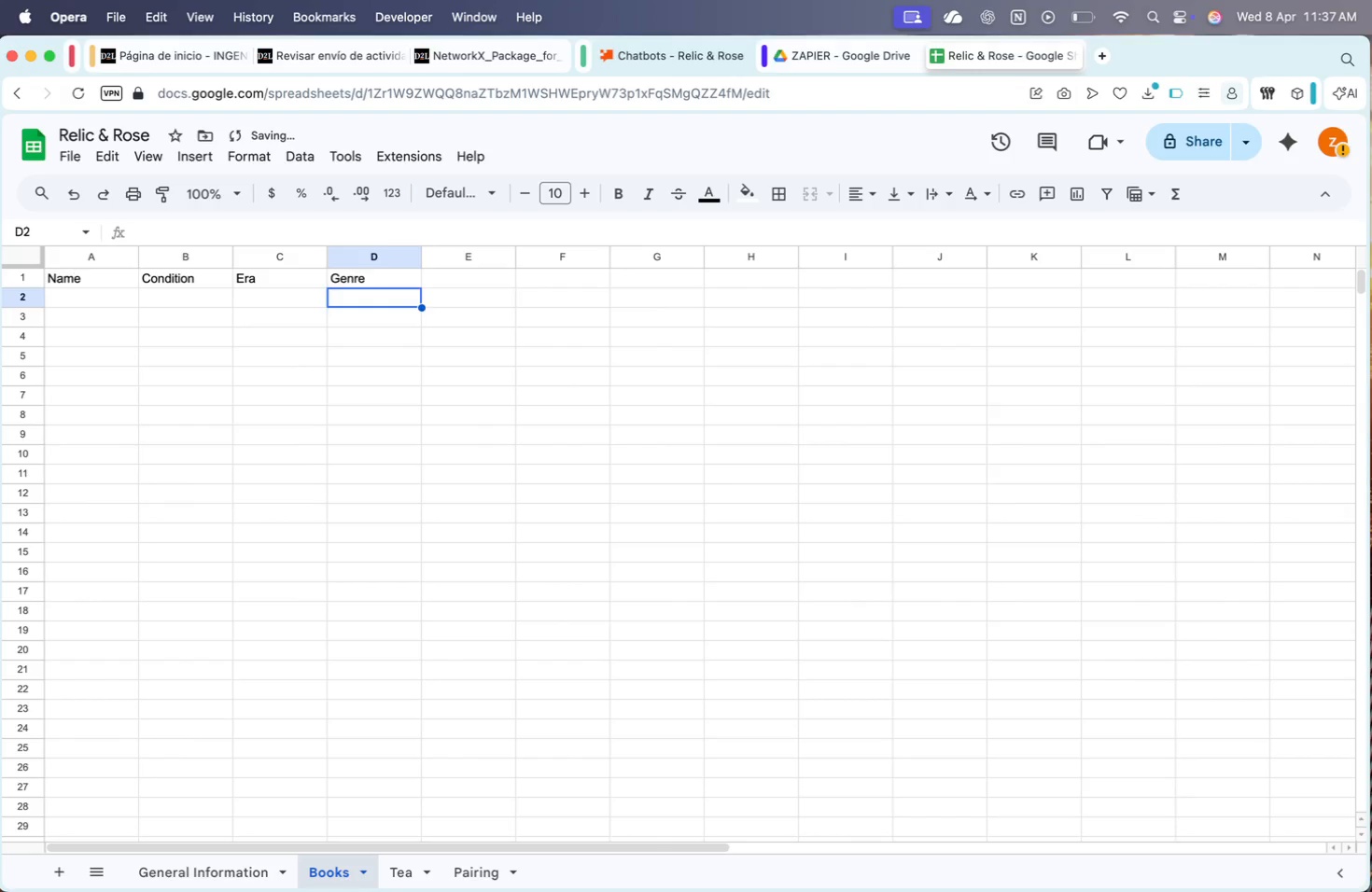 
key(ArrowLeft)
 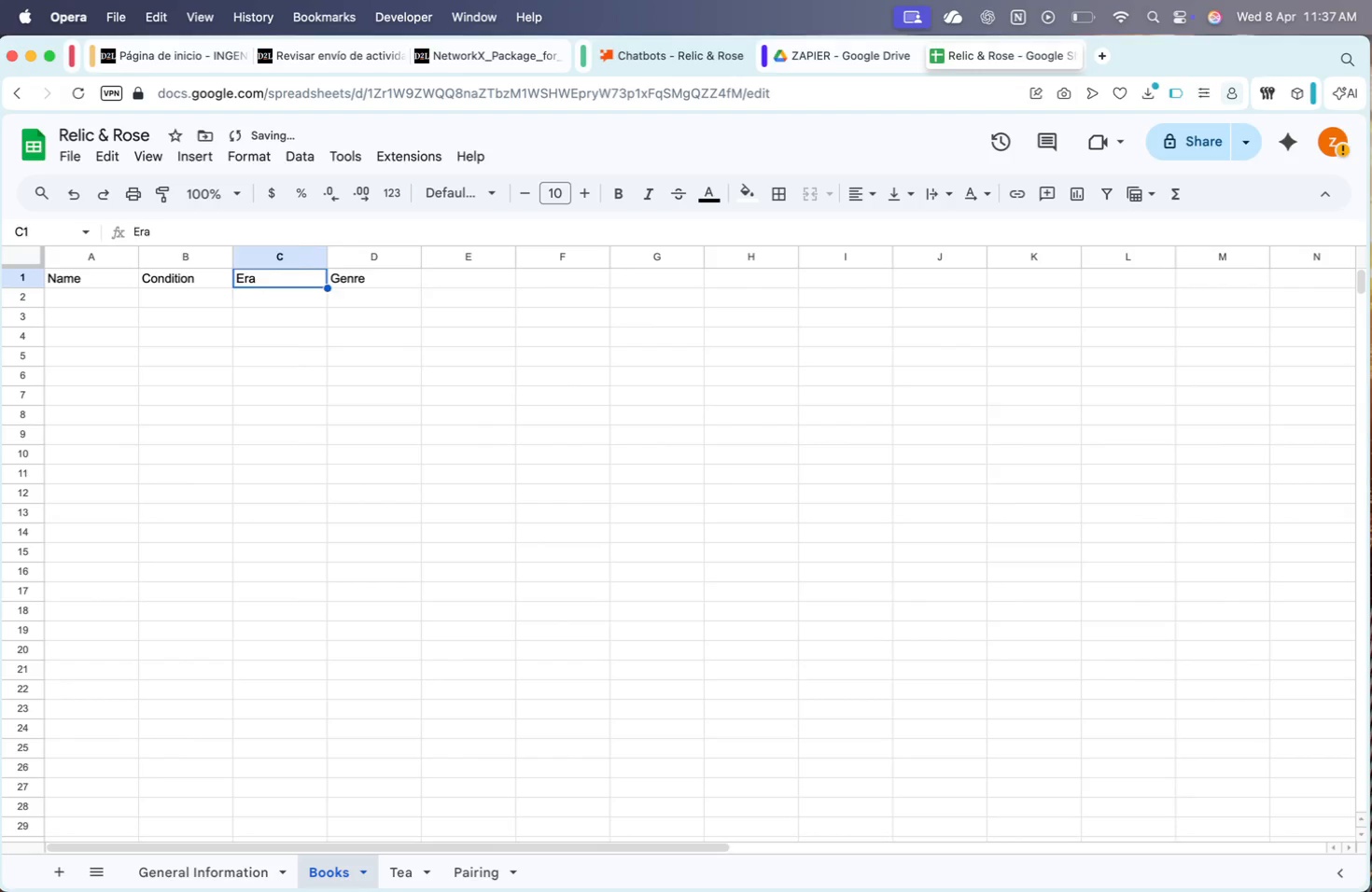 
key(ArrowUp)
 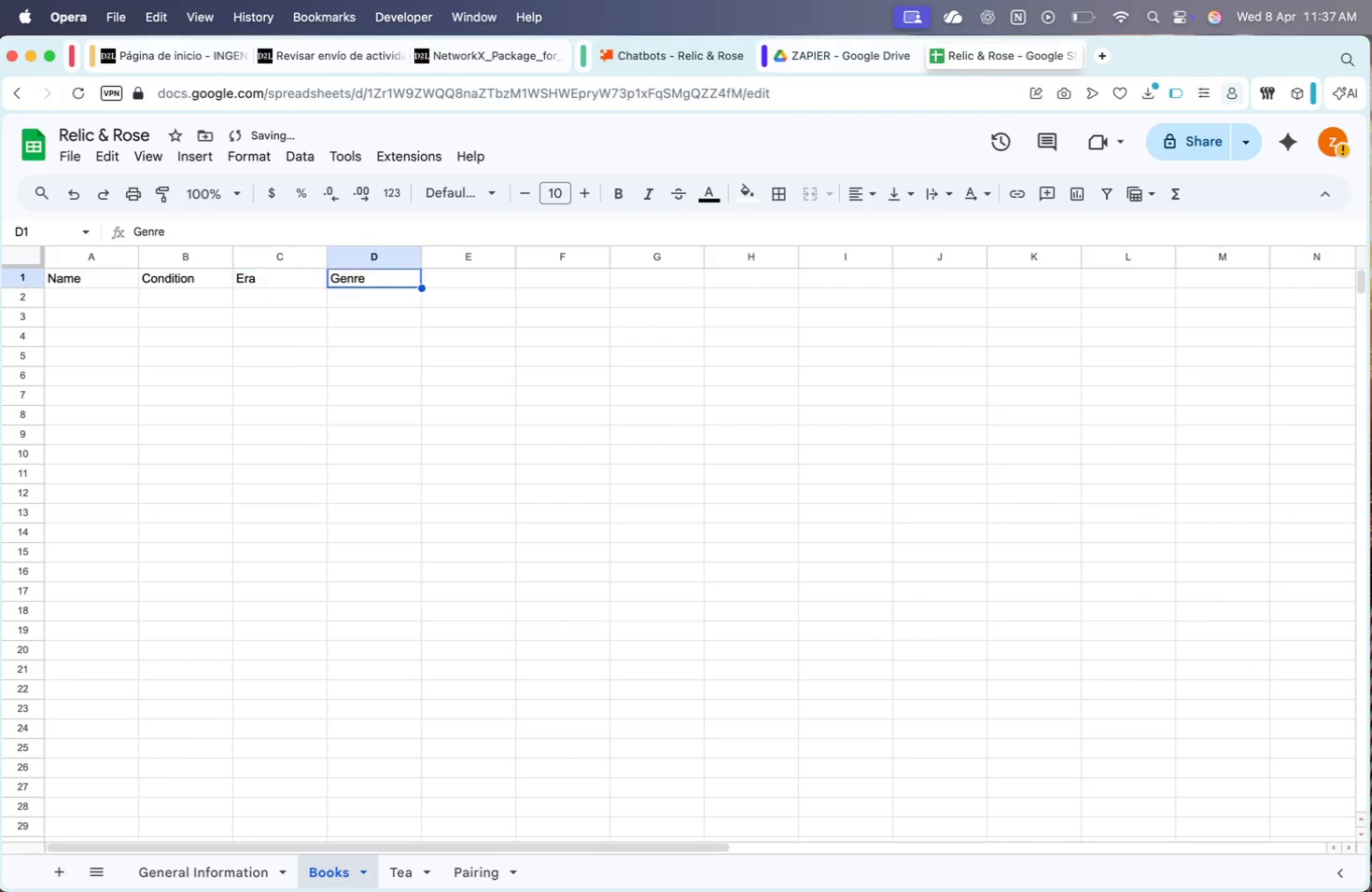 
key(ArrowRight)
 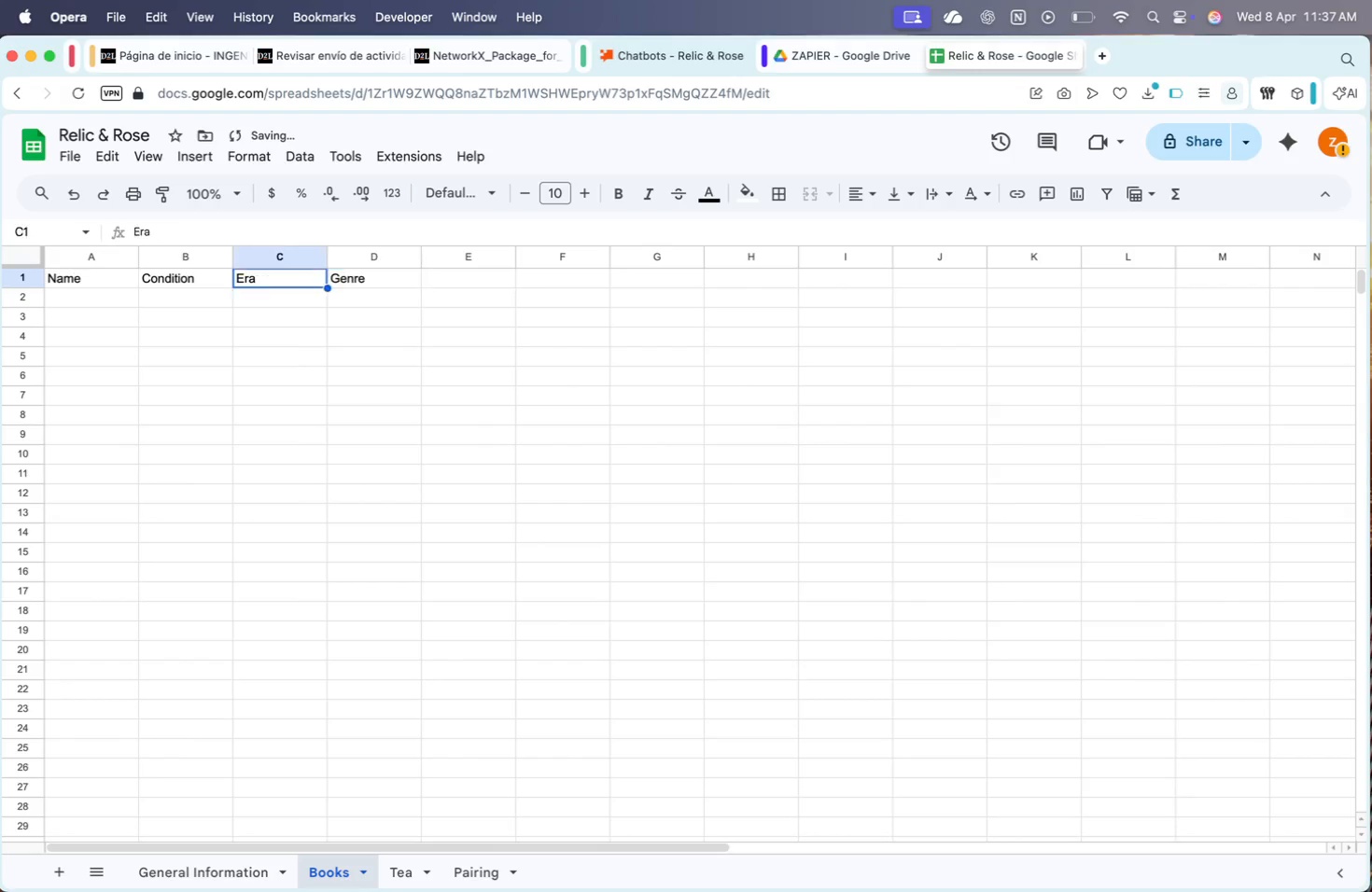 
key(ArrowLeft)
 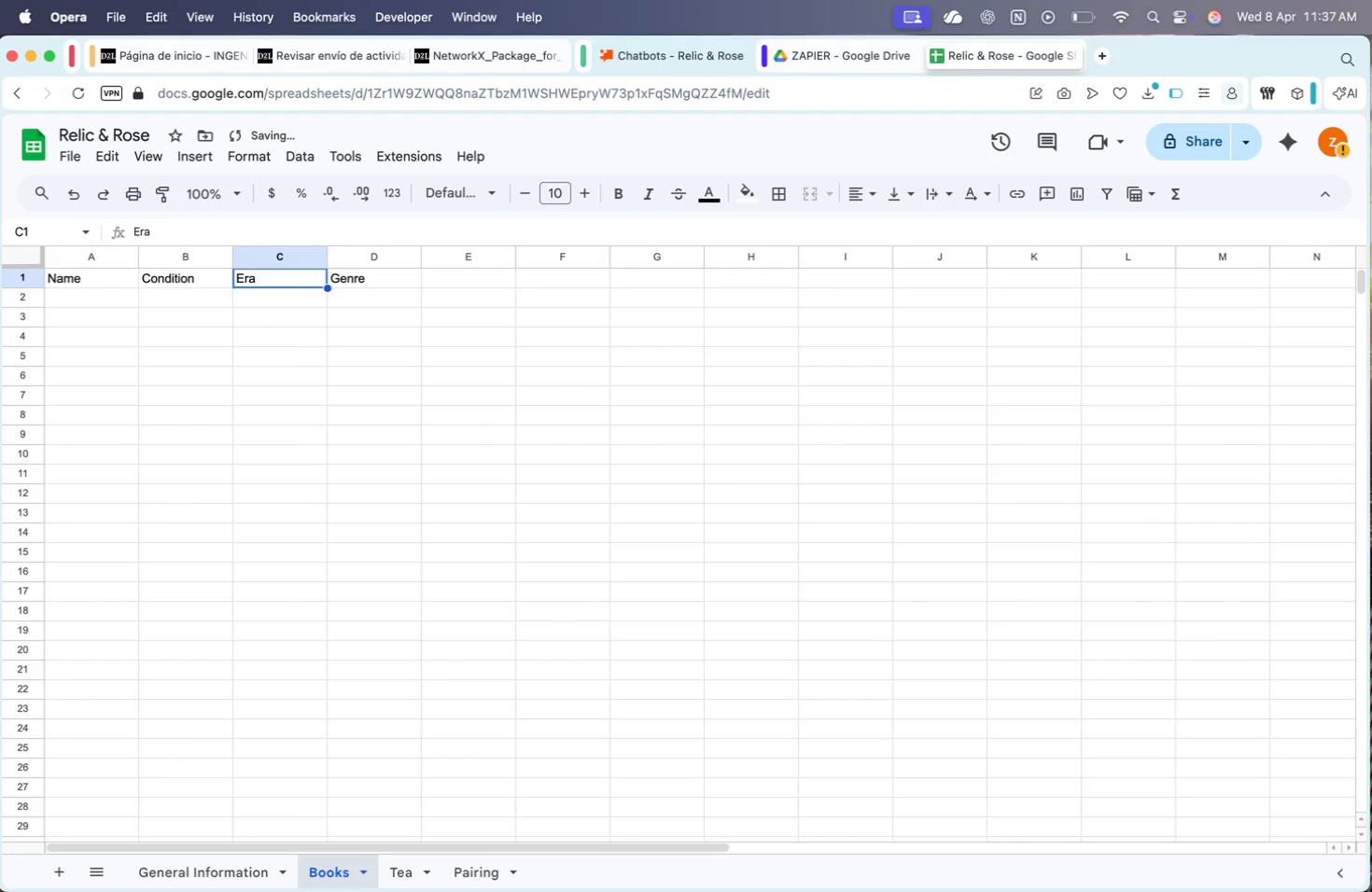 
key(ArrowLeft)
 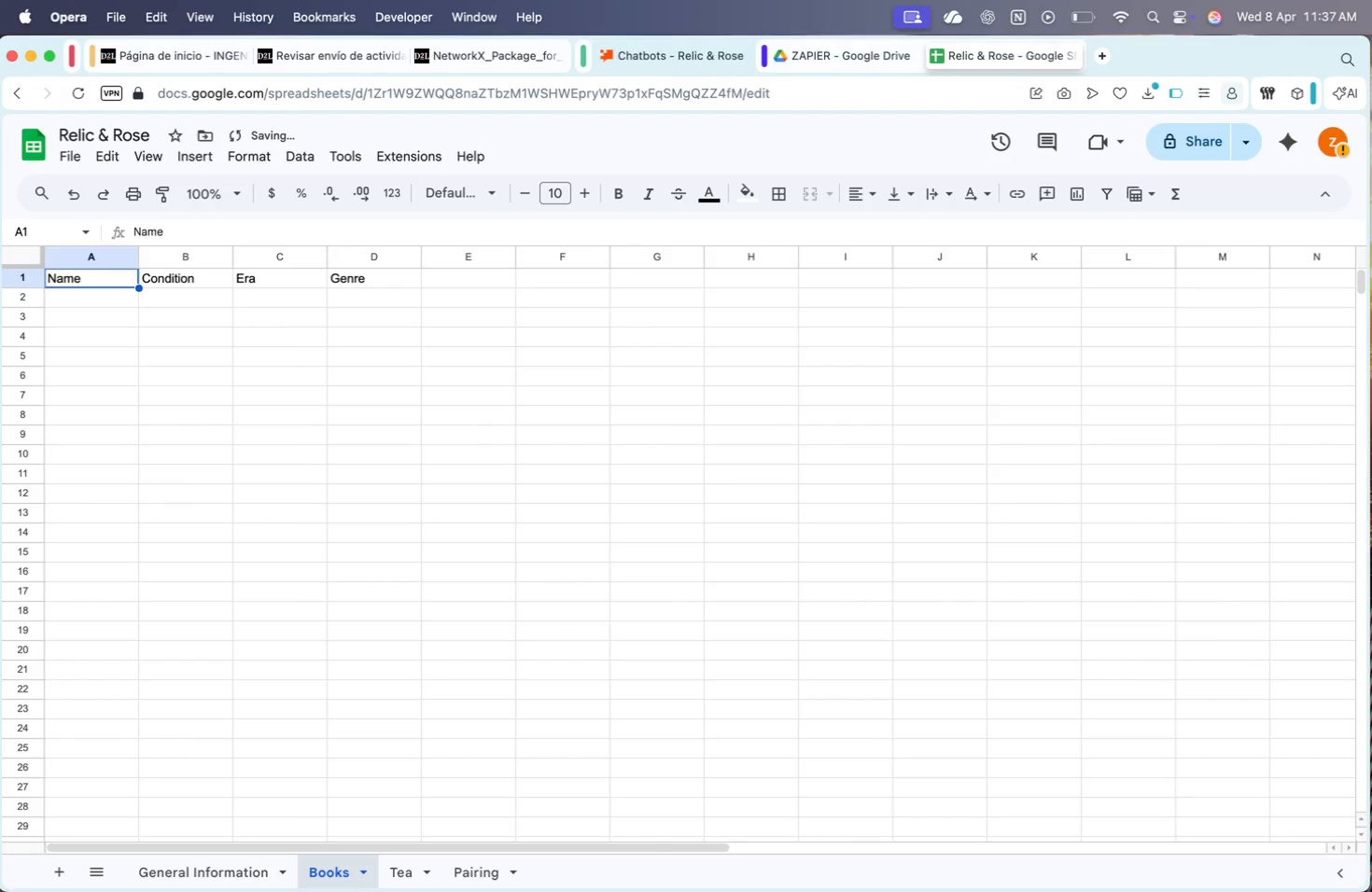 
key(ArrowLeft)
 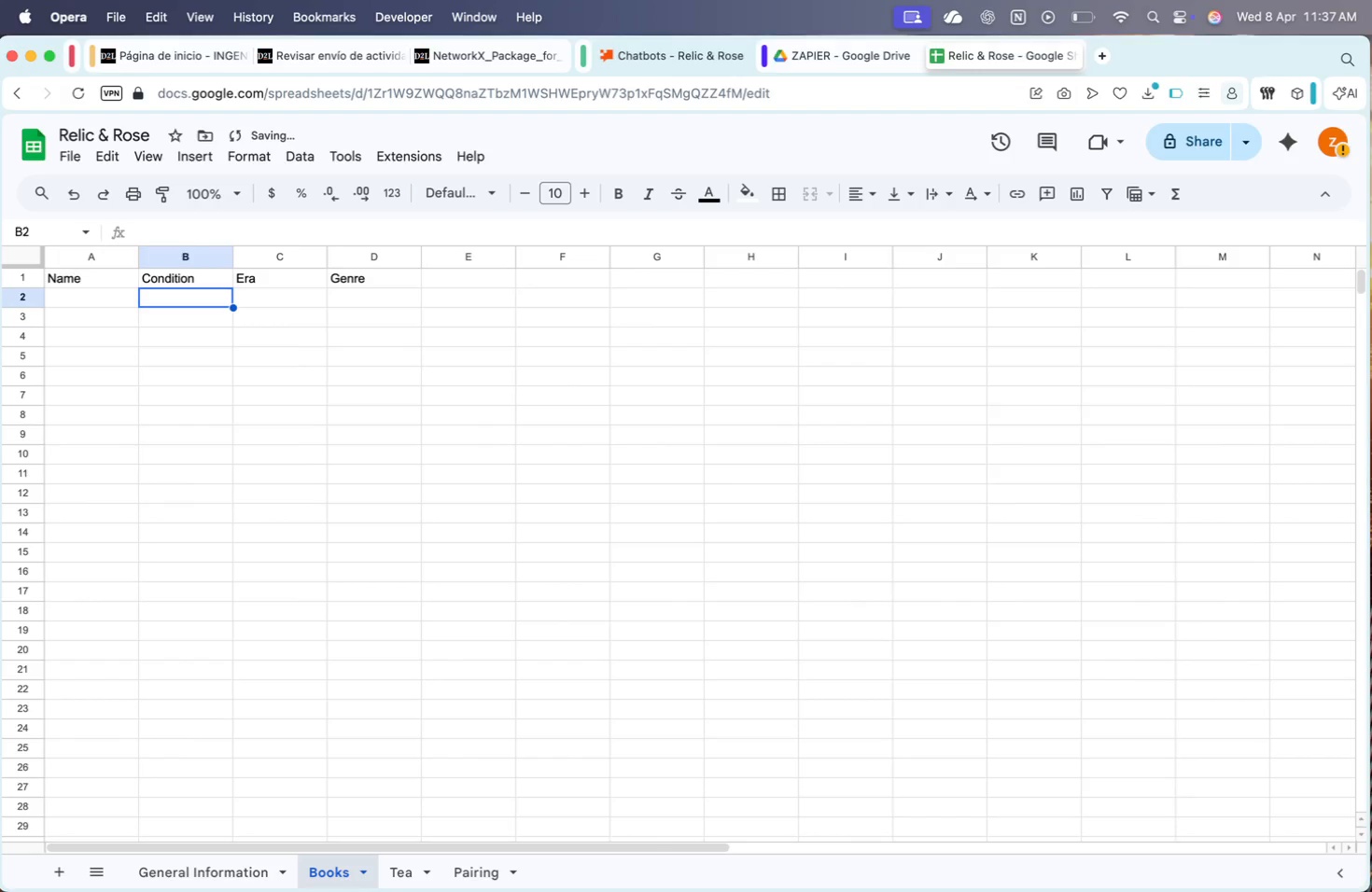 
key(ArrowDown)
 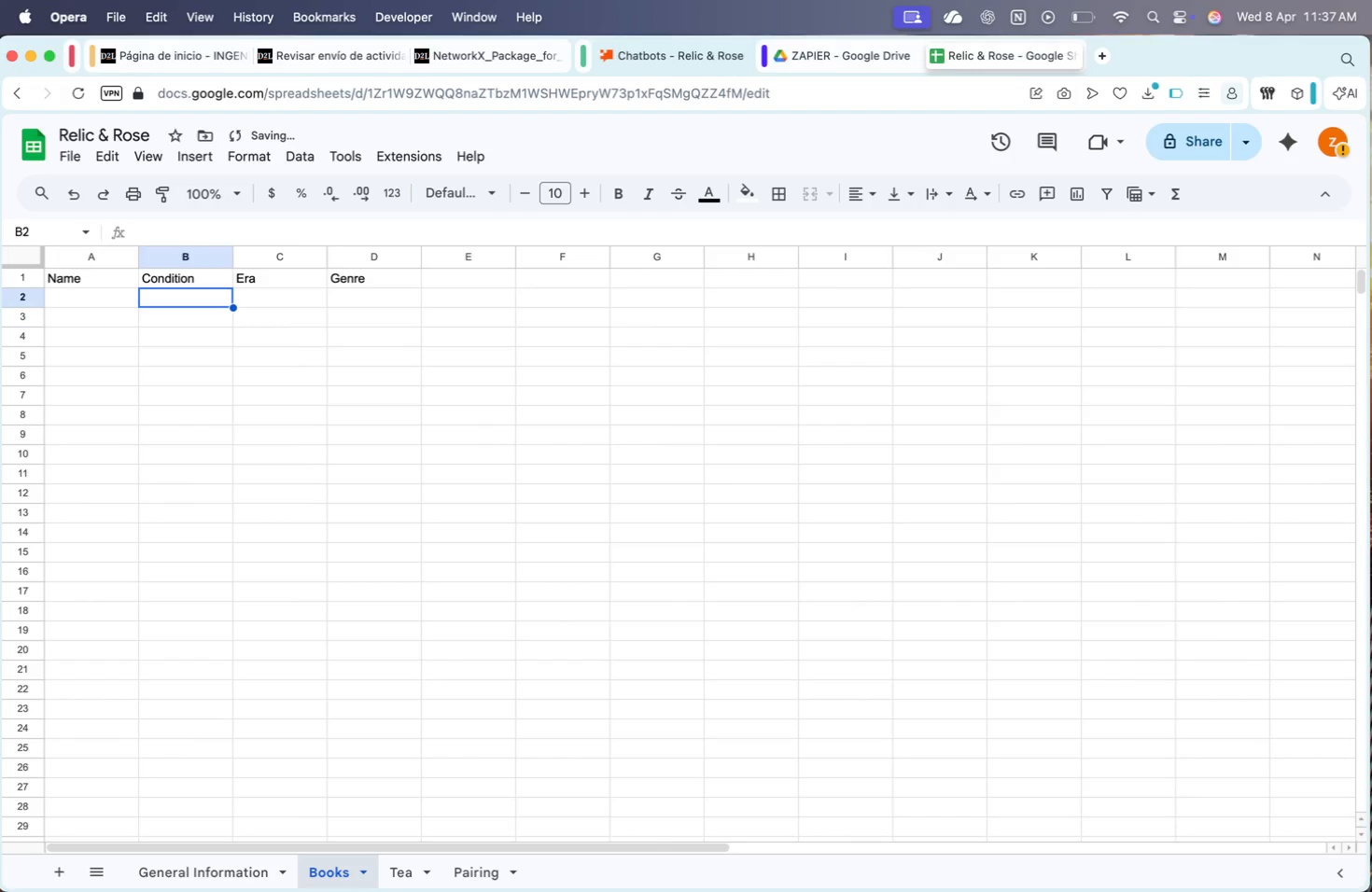 
hold_key(key=ArrowRight, duration=0.34)
 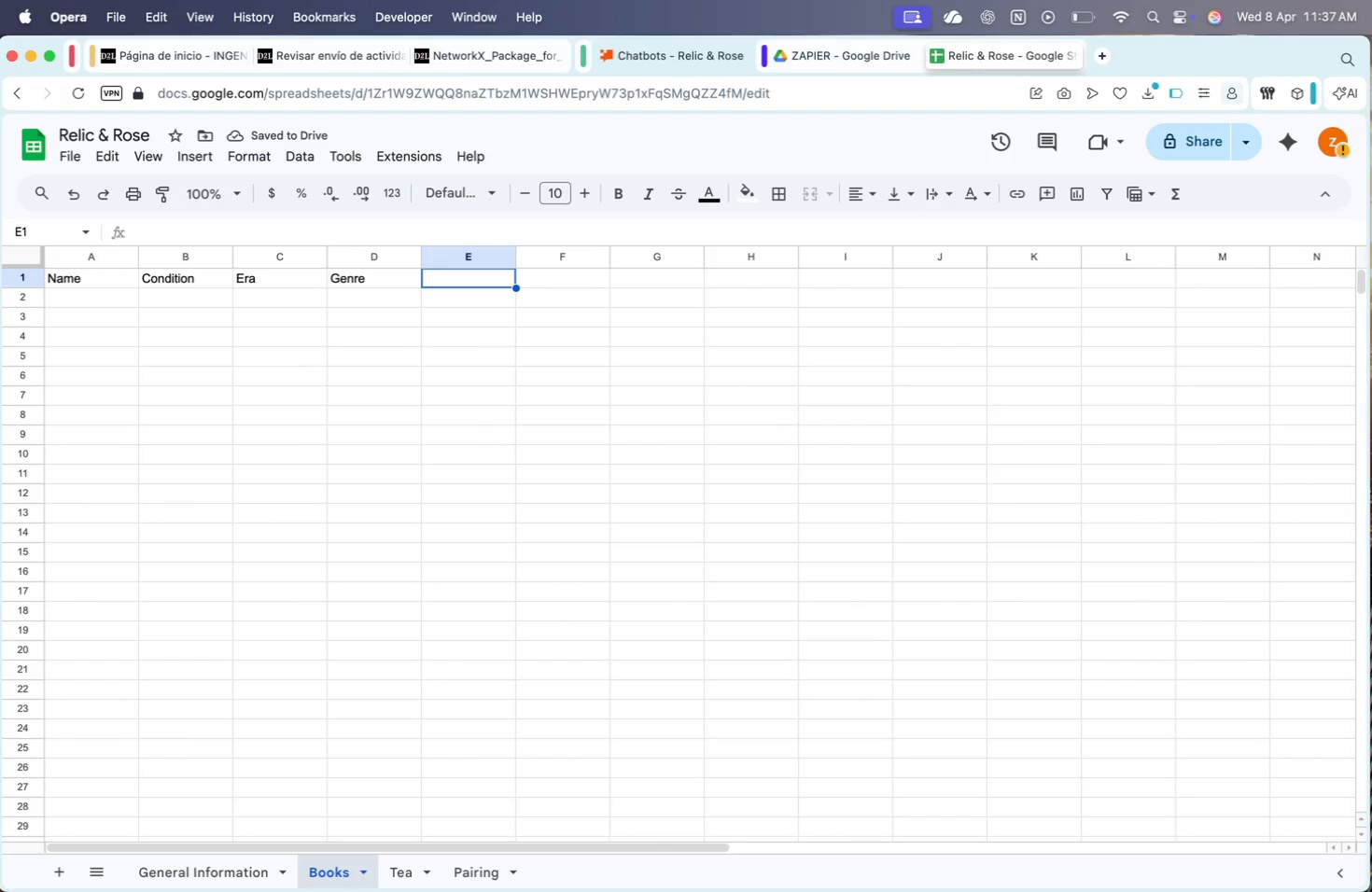 
key(ArrowUp)
 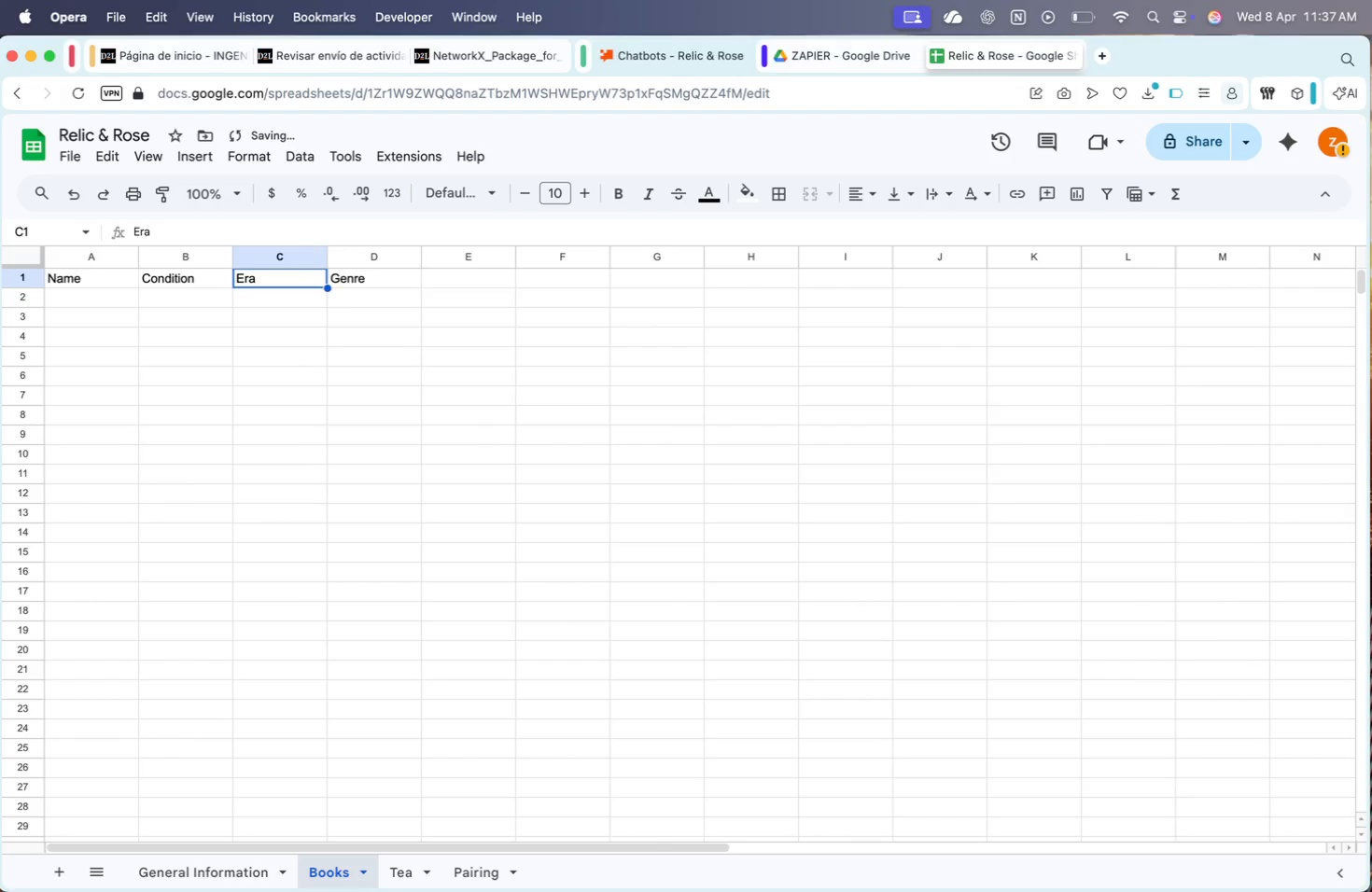 
key(ArrowRight)
 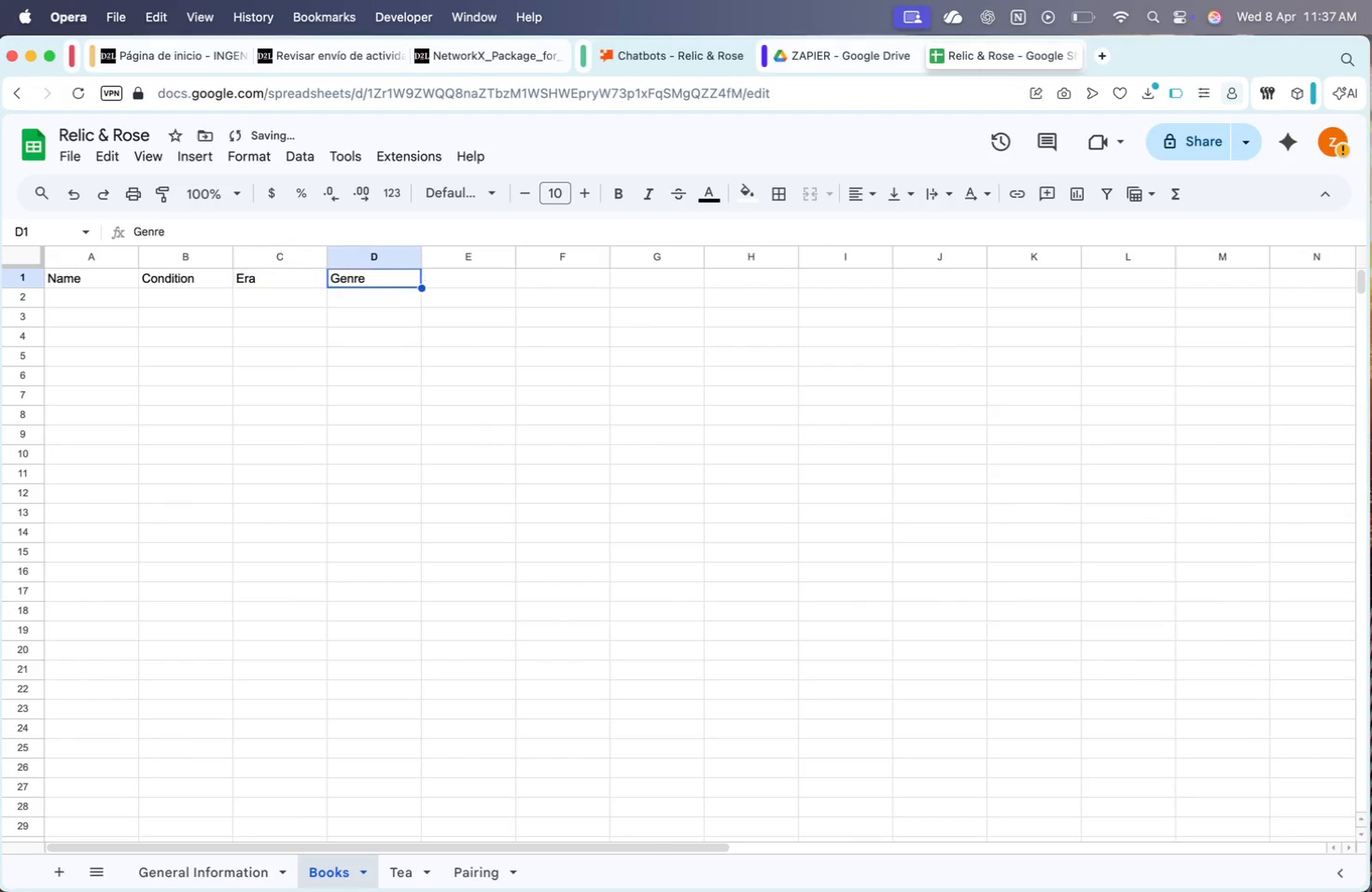 
key(ArrowRight)
 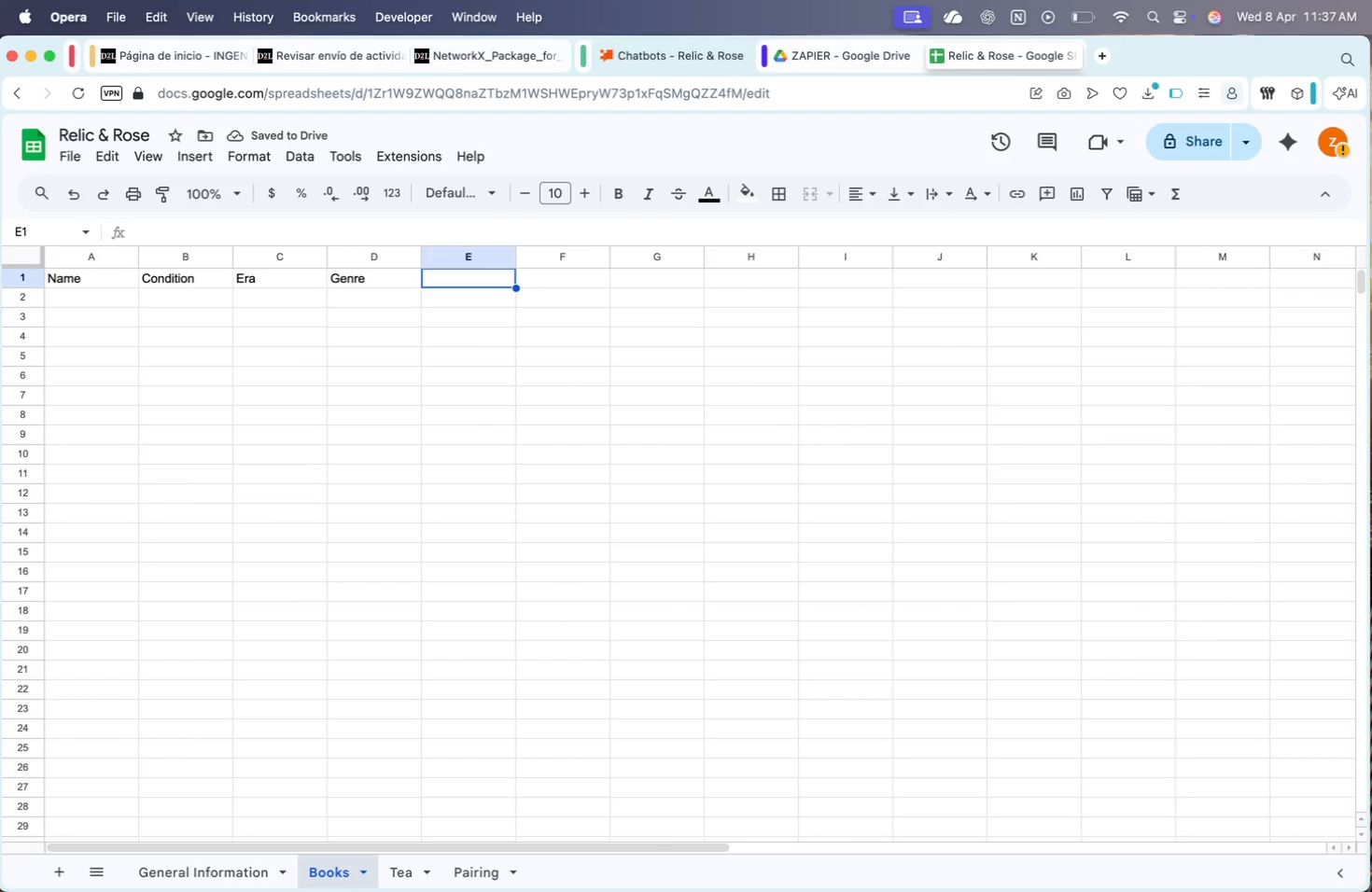 
key(ArrowRight)
 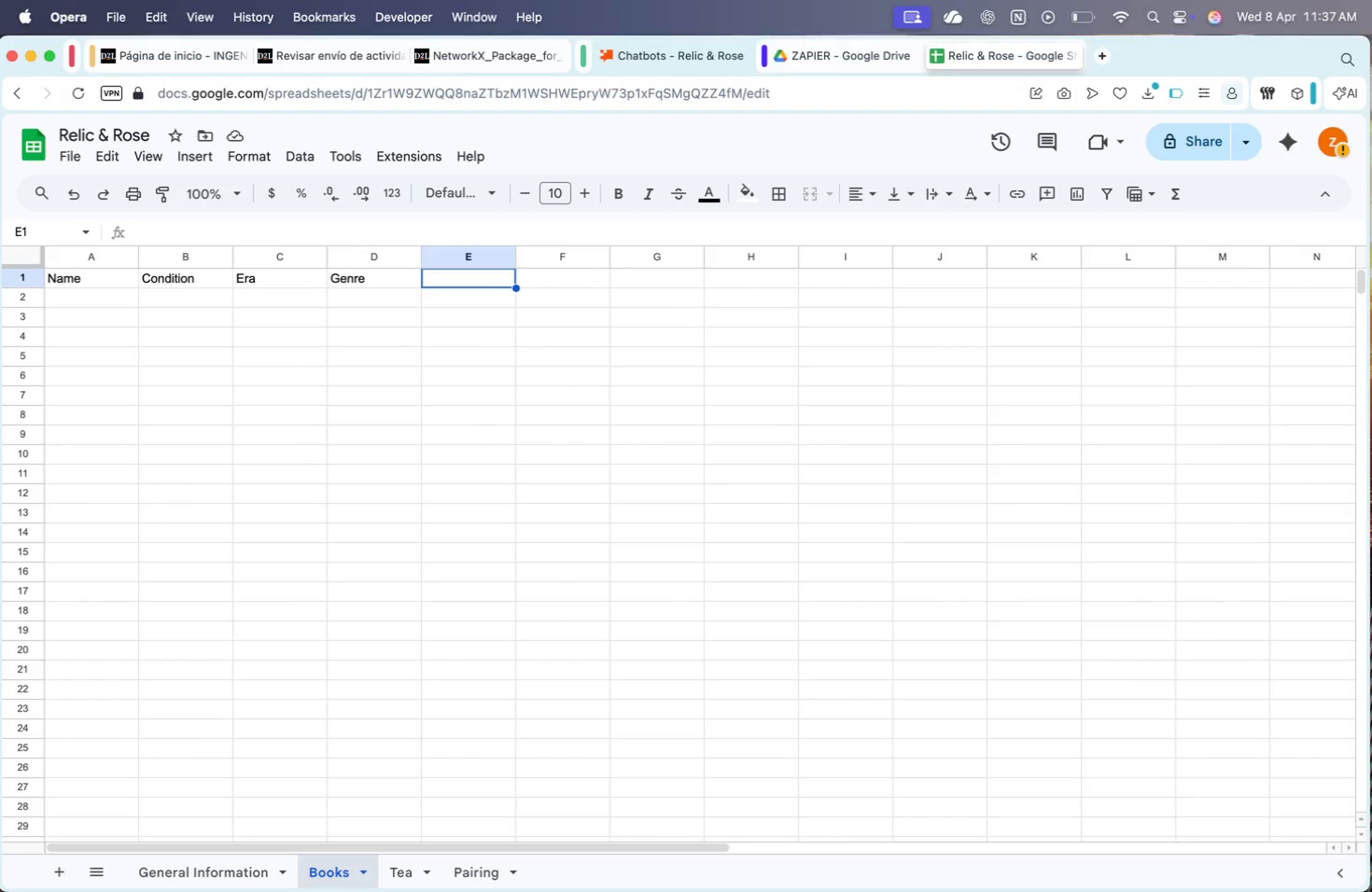 
wait(10.25)
 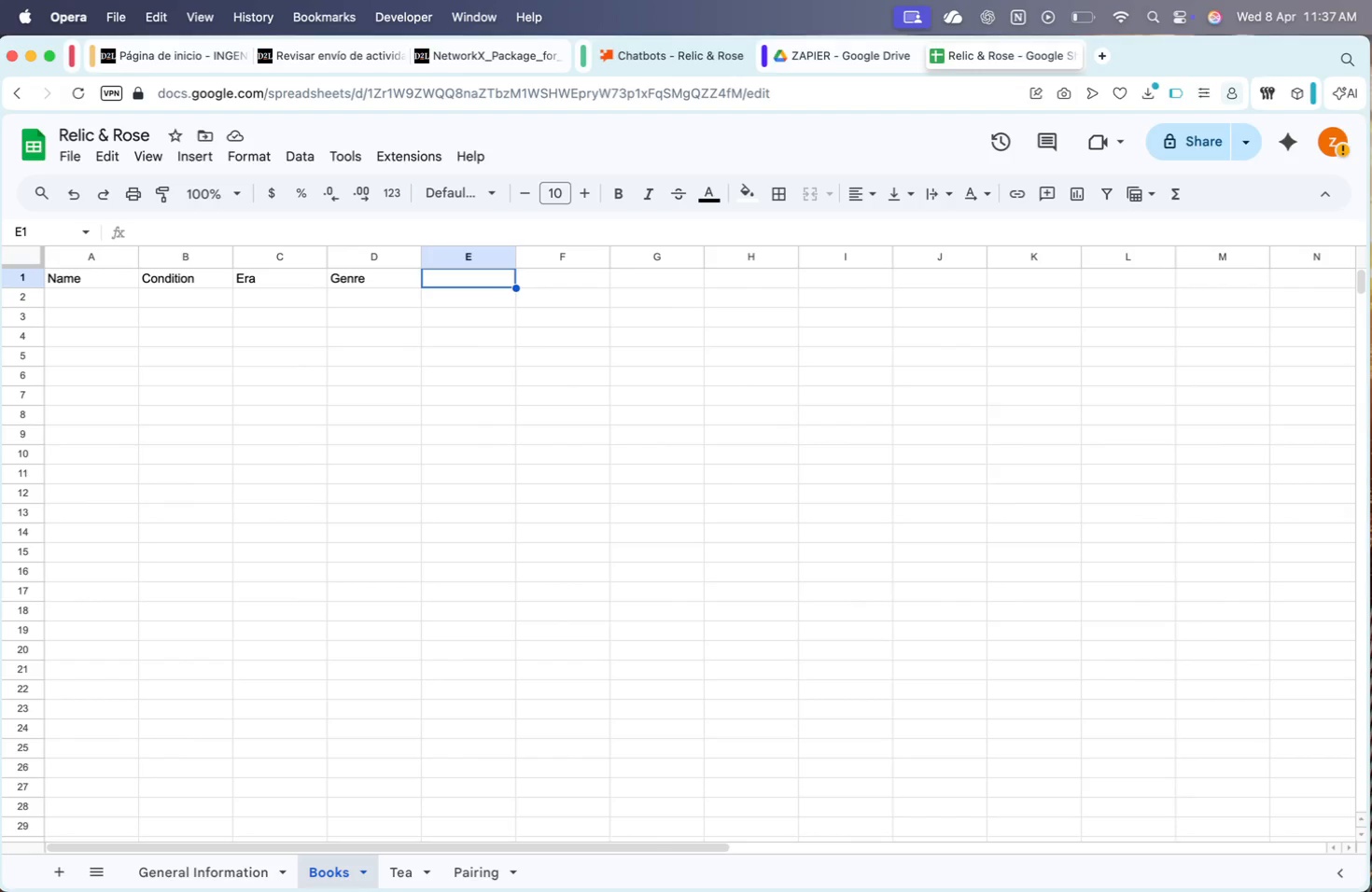 
left_click([92, 59])
 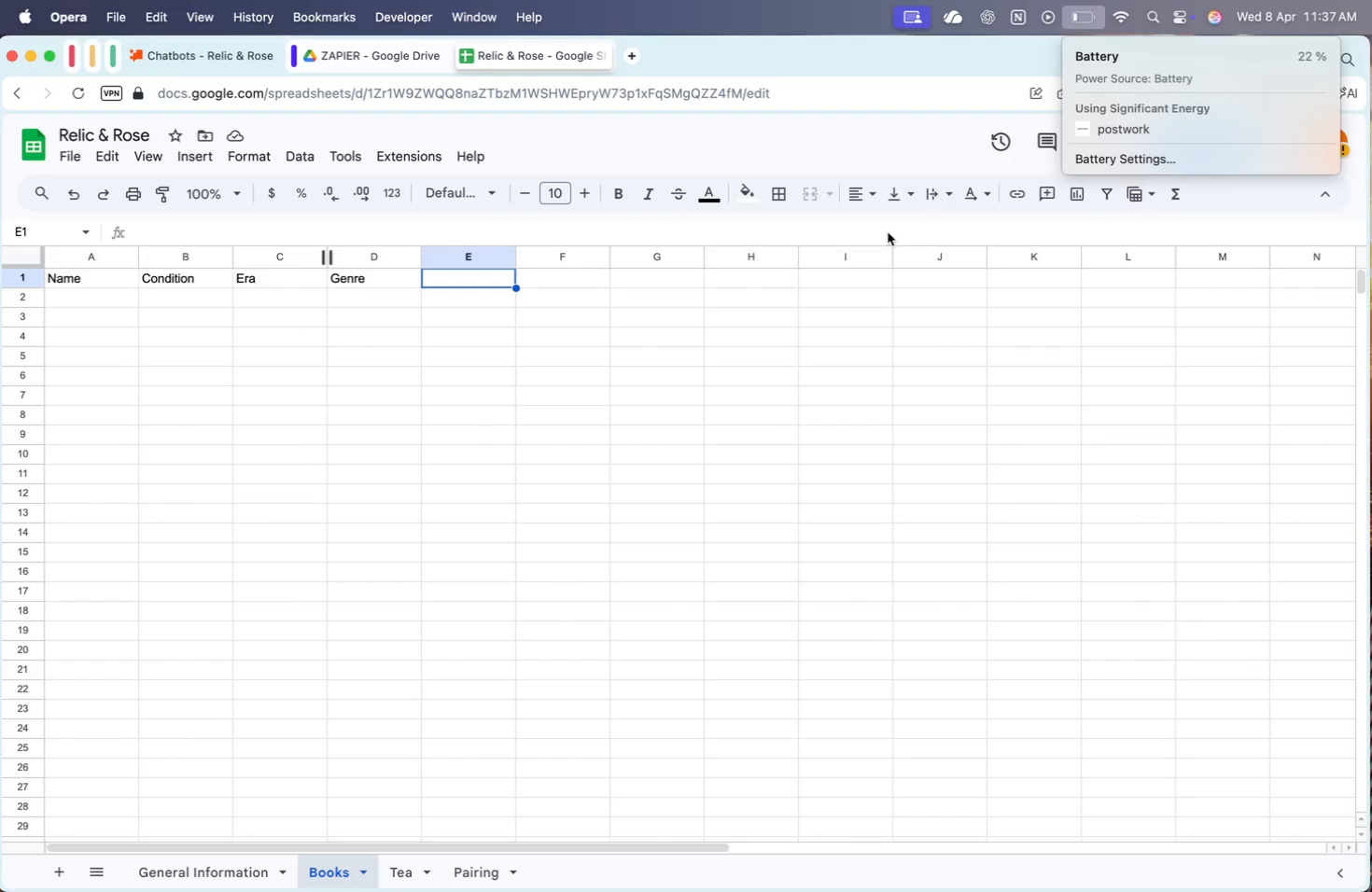 
left_click([670, 373])
 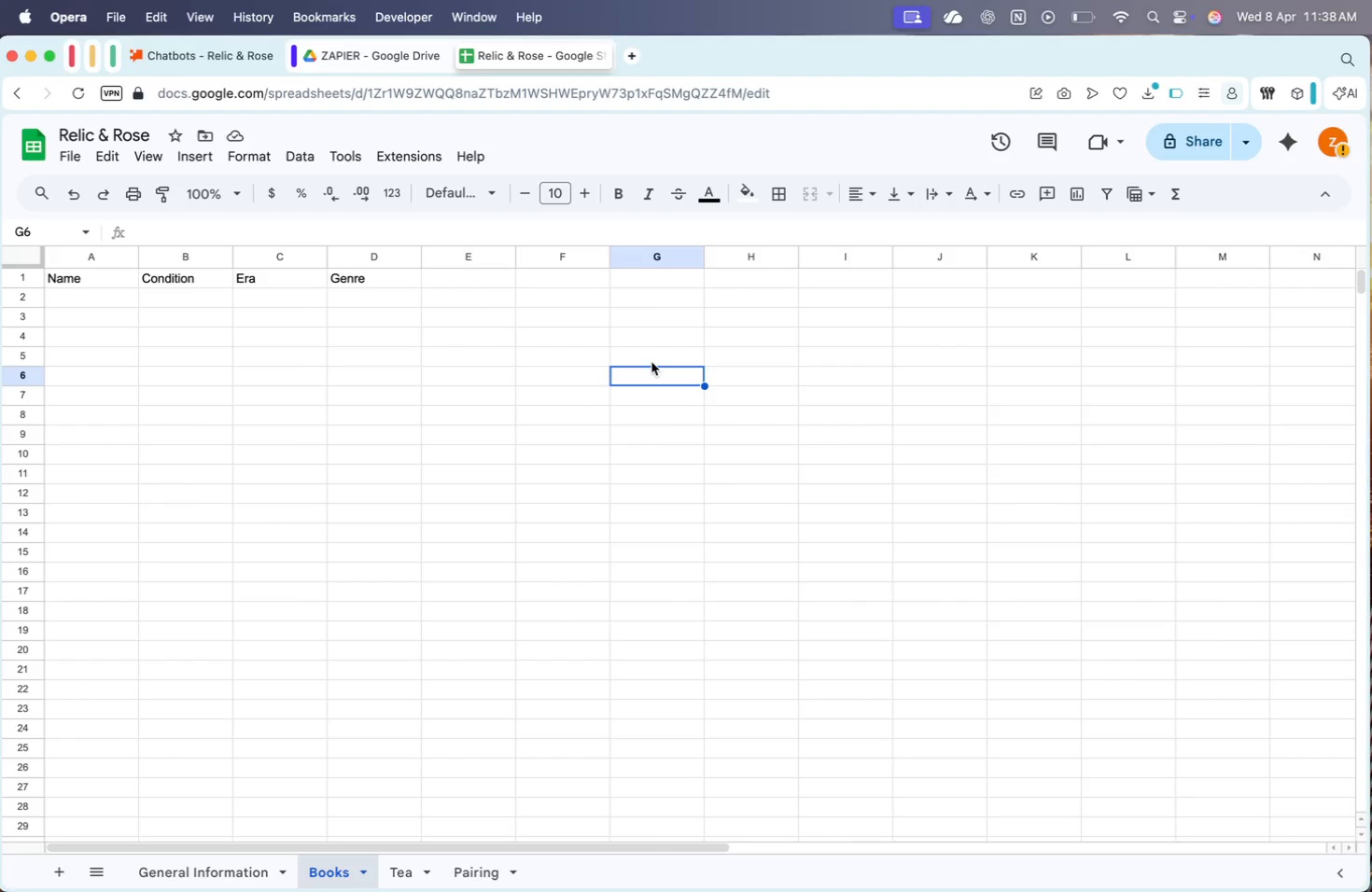 
wait(70.75)
 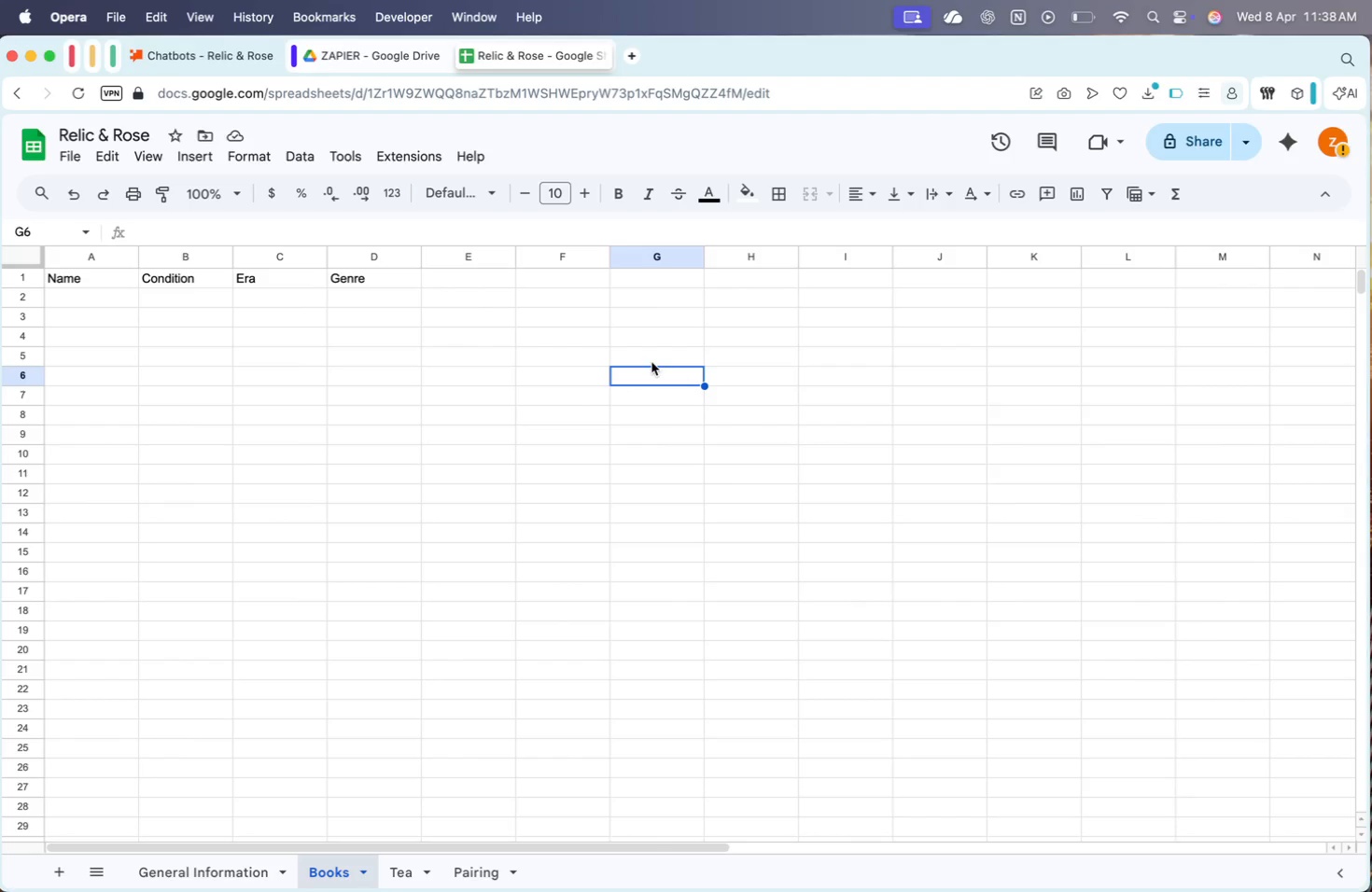 
left_click([414, 369])
 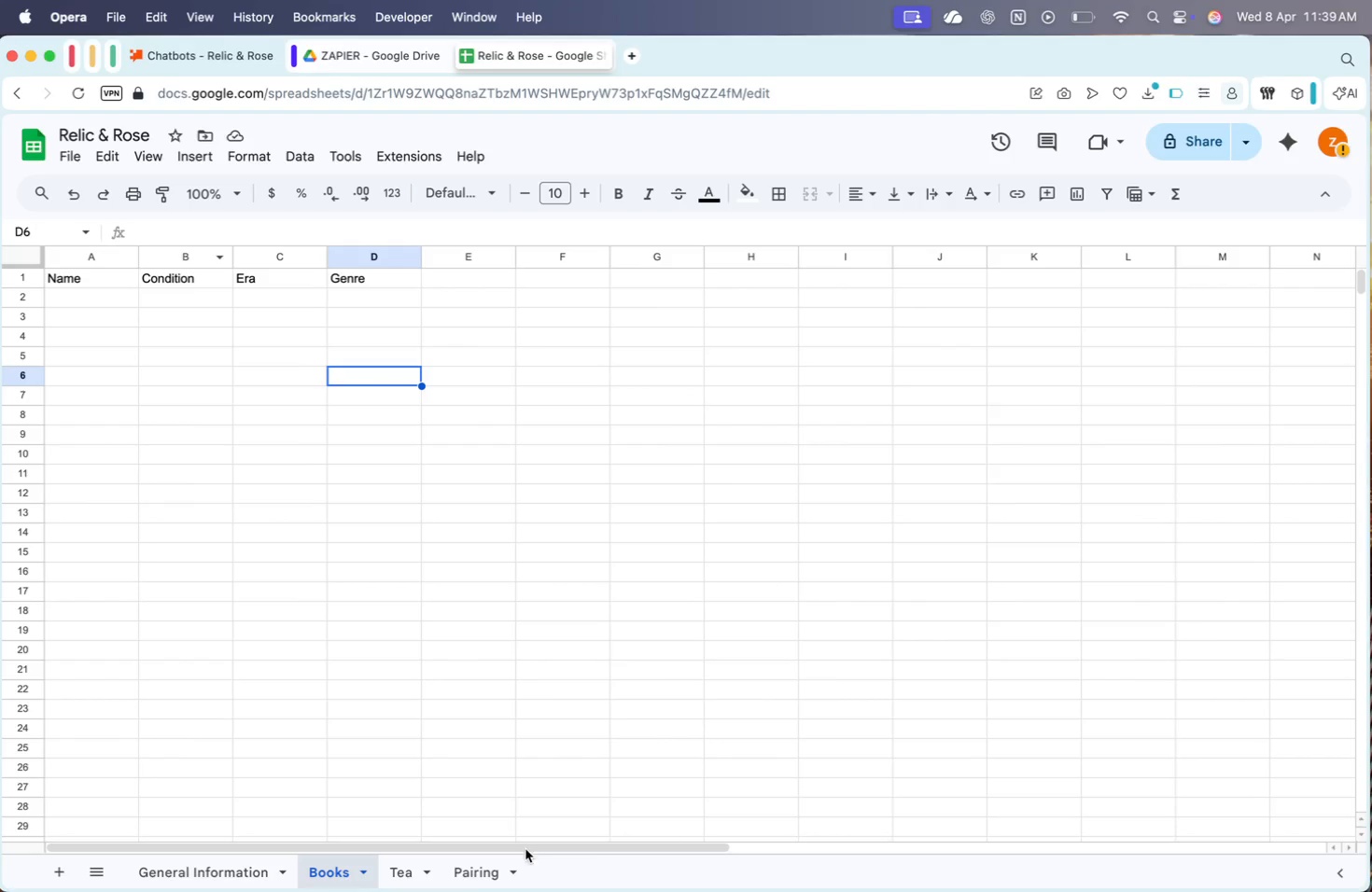 
left_click([385, 885])